 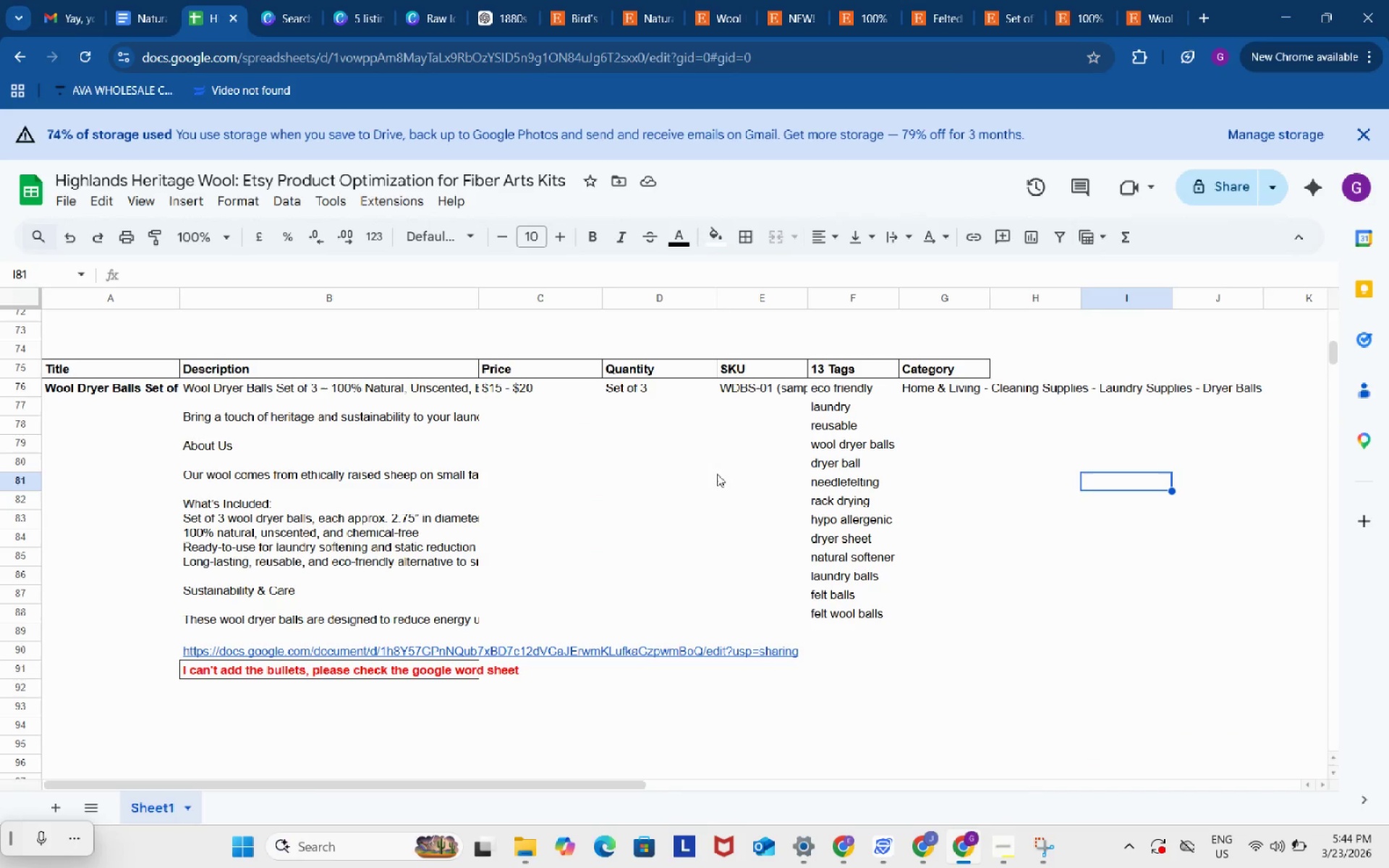 
scroll: coordinate [862, 514], scroll_direction: up, amount: 14.0
 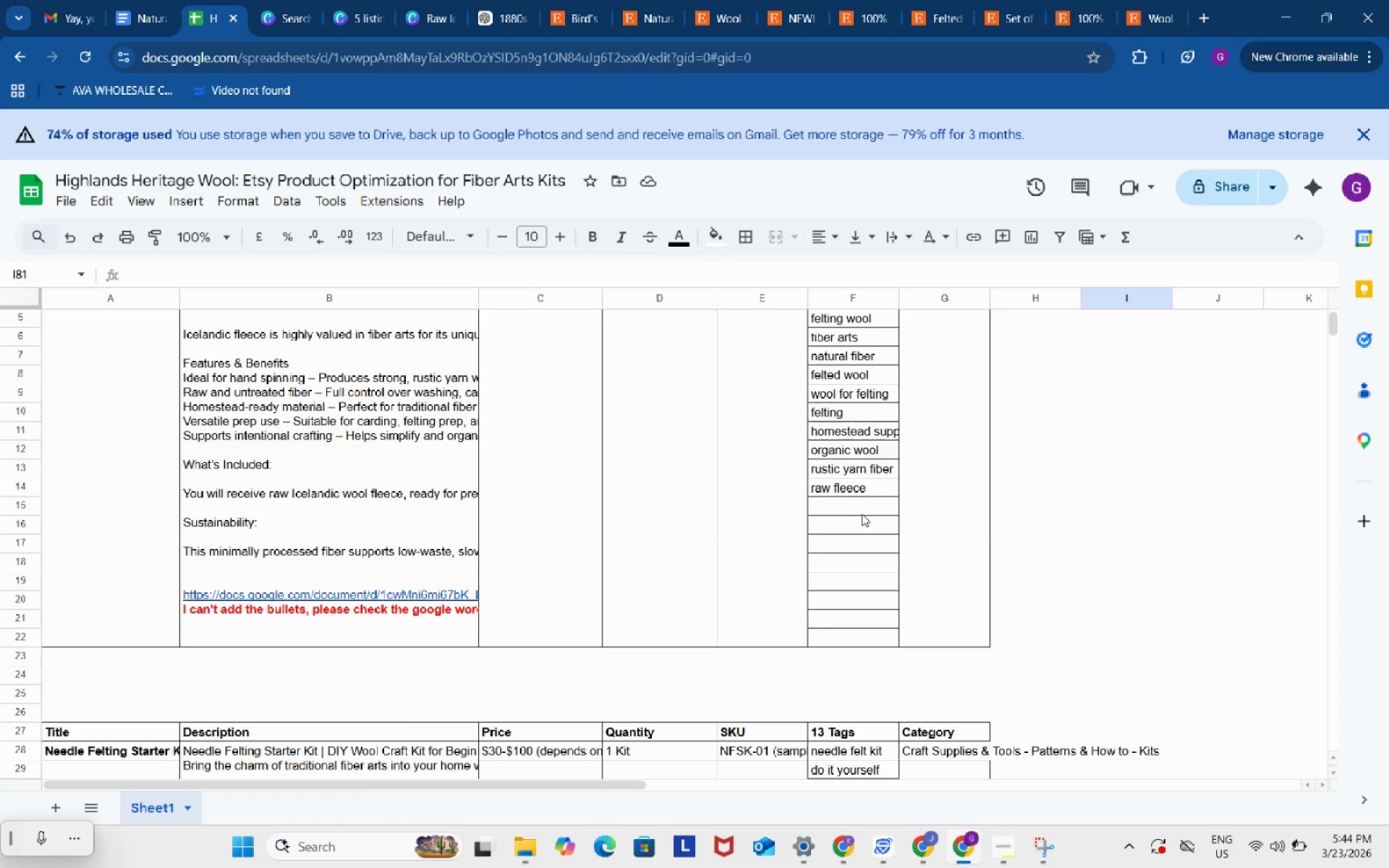 
scroll: coordinate [862, 514], scroll_direction: down, amount: 10.0
 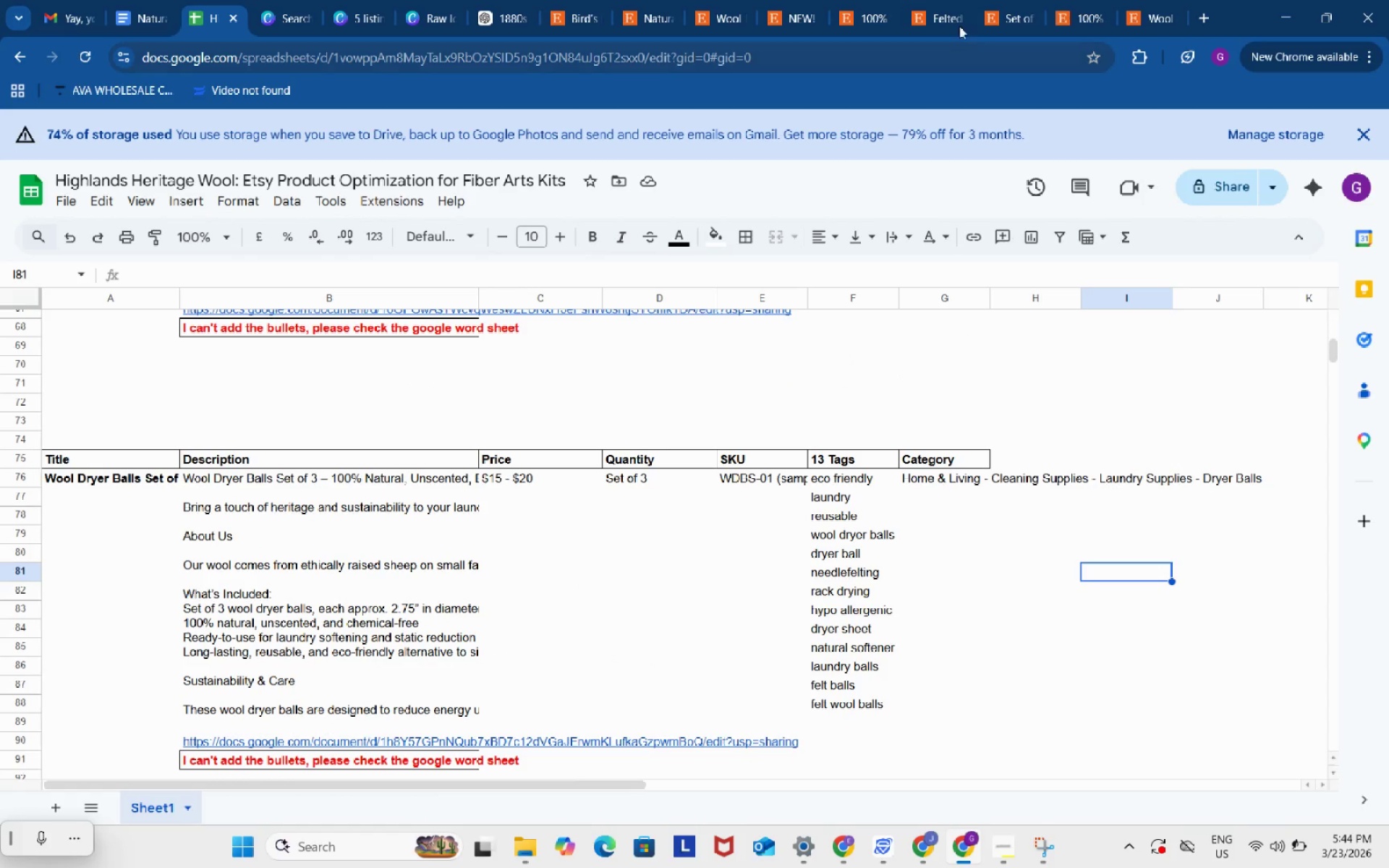 
left_click([946, 0])
 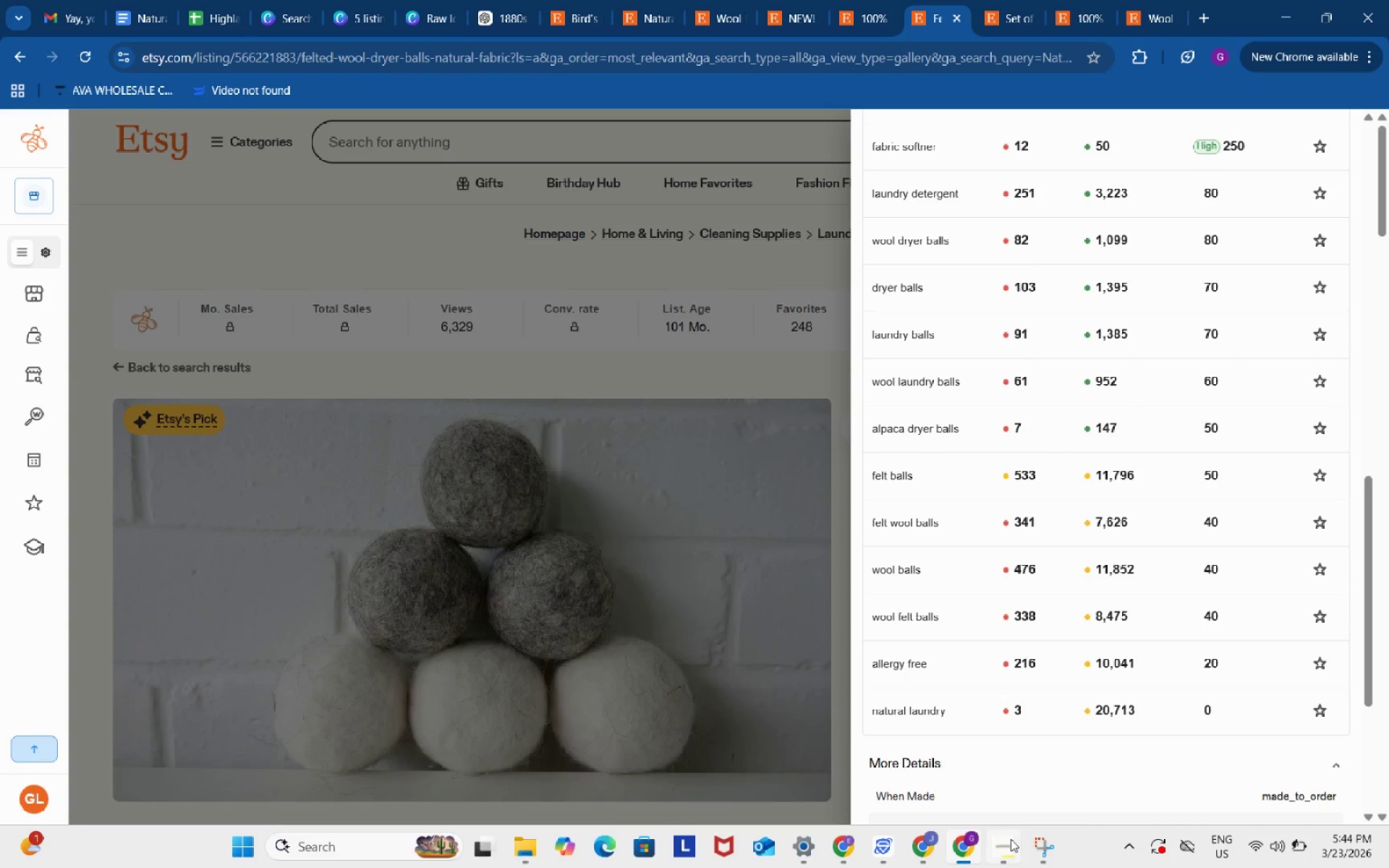 
left_click([1010, 841])